 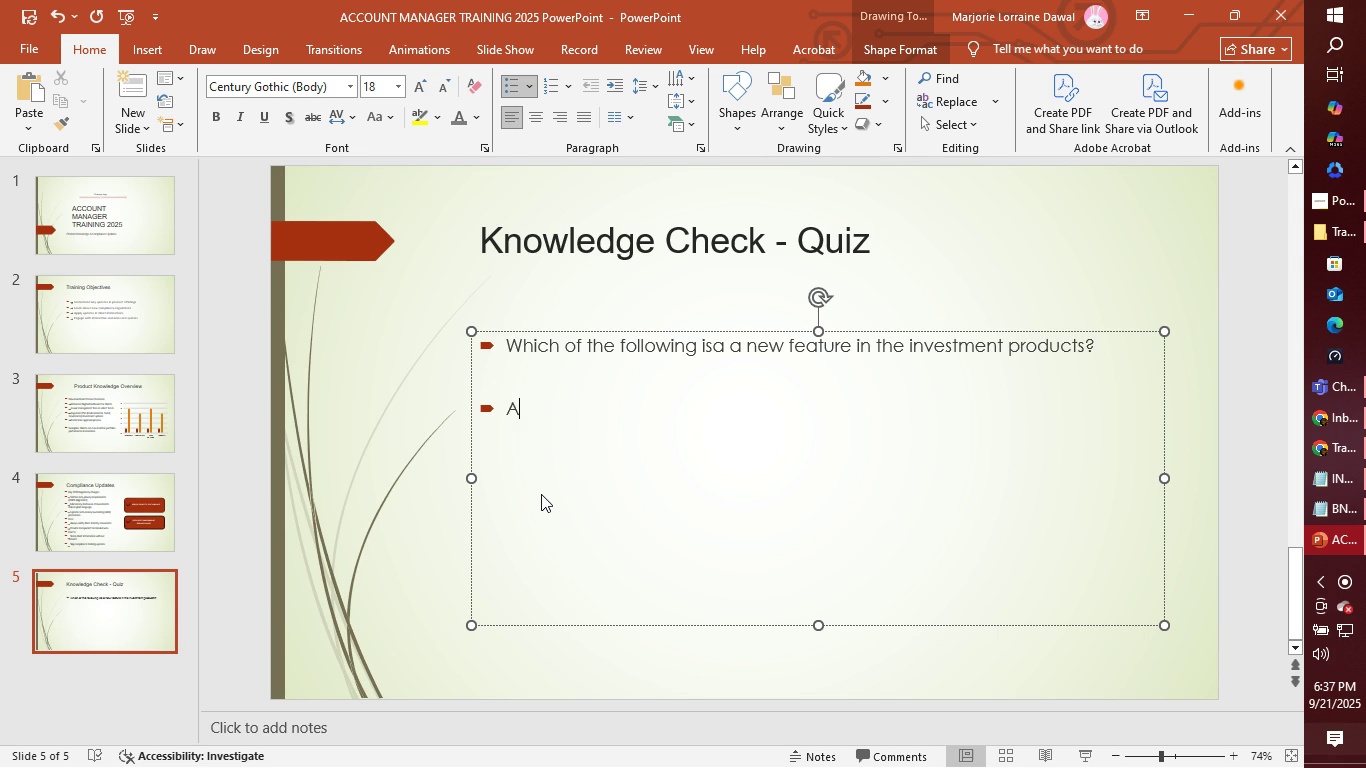 
key(Backspace)
 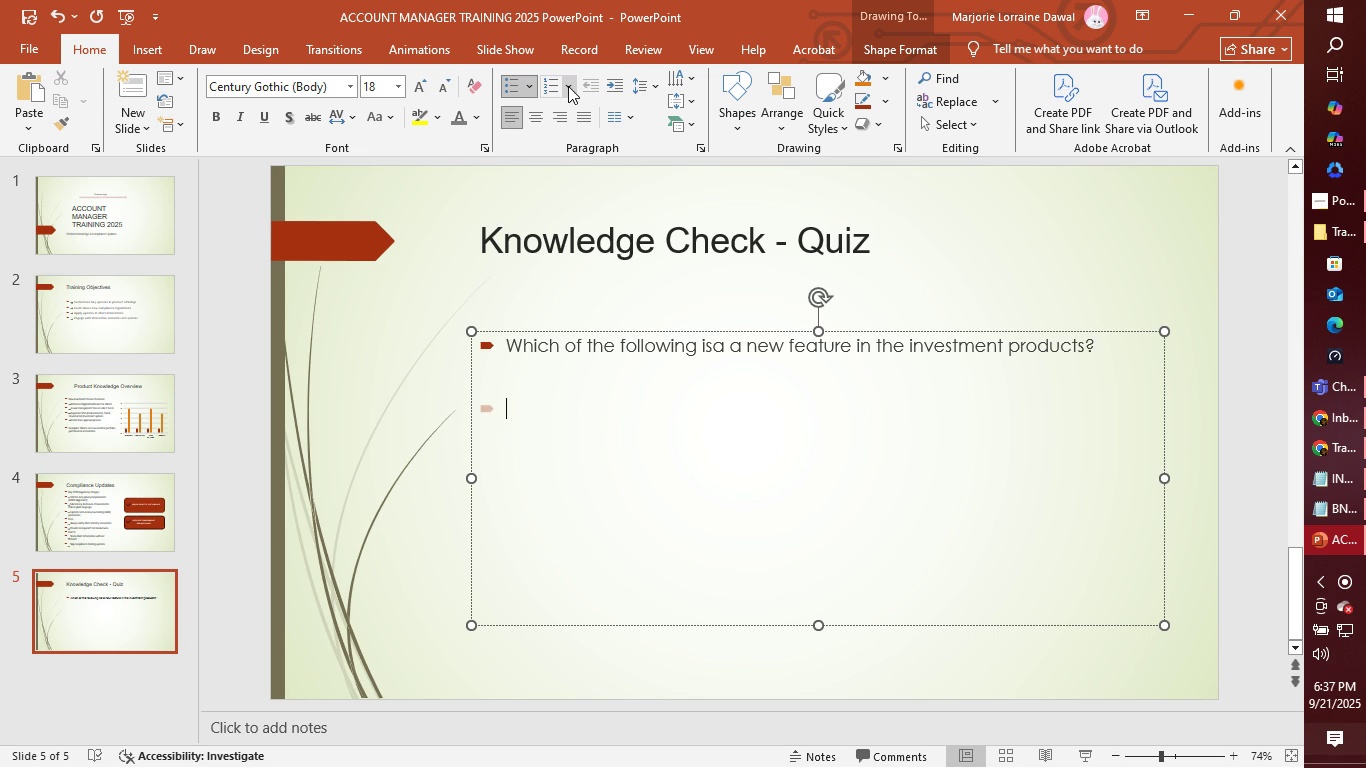 
left_click([568, 86])
 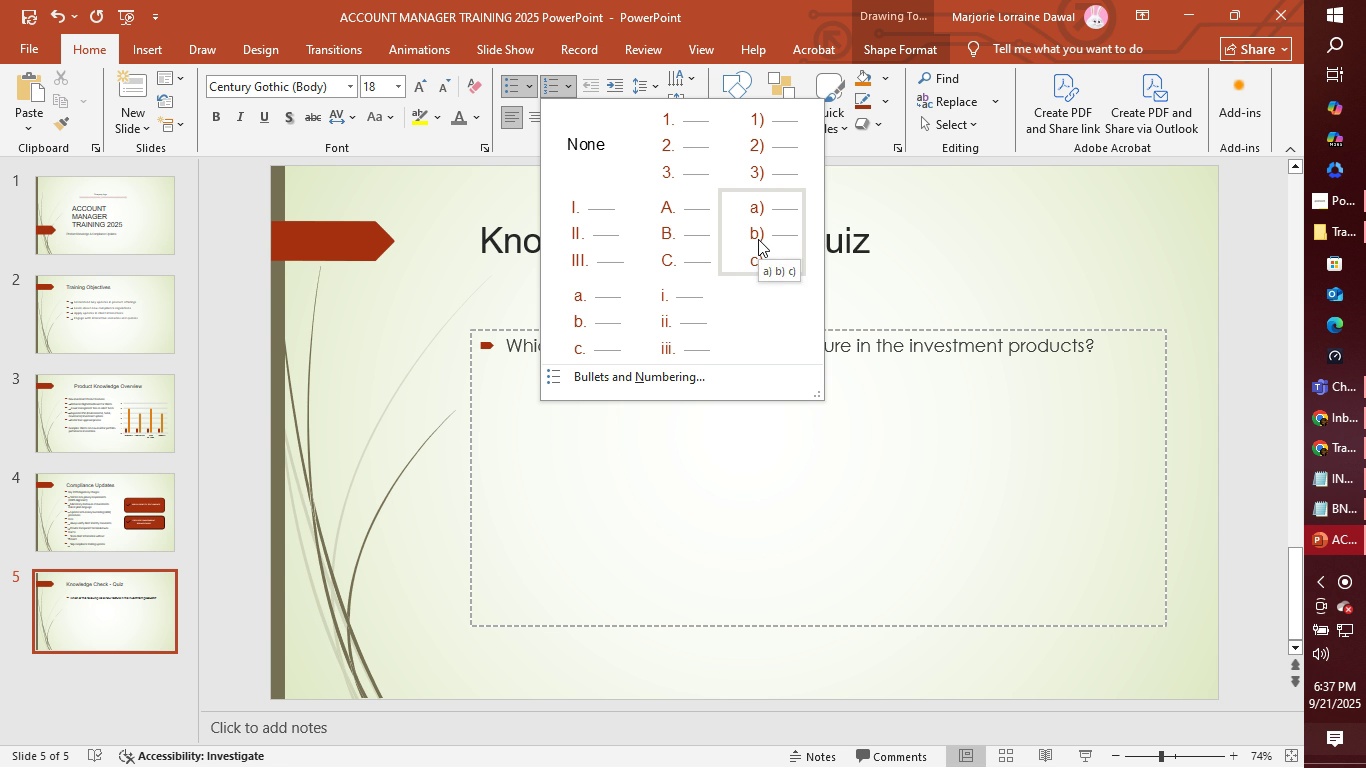 
left_click([758, 239])
 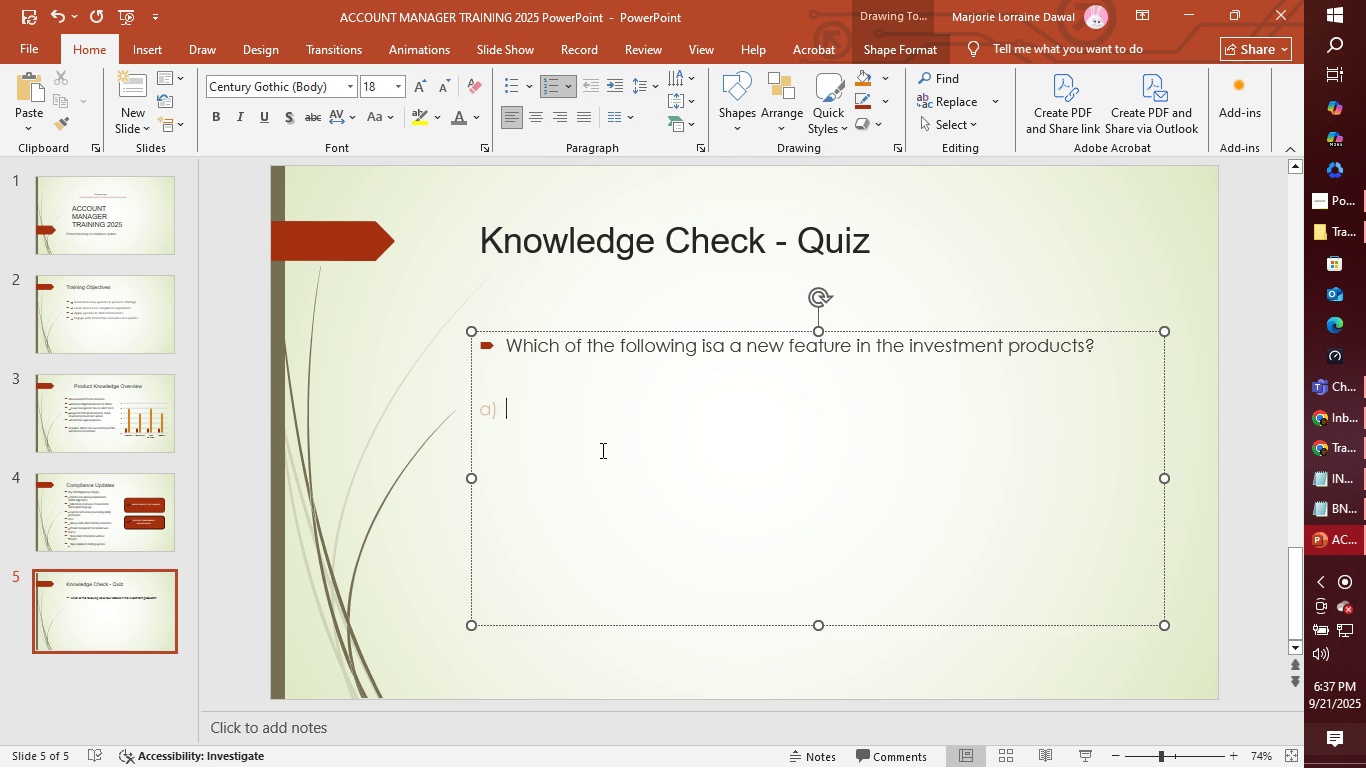 
type( Higher Fees)